 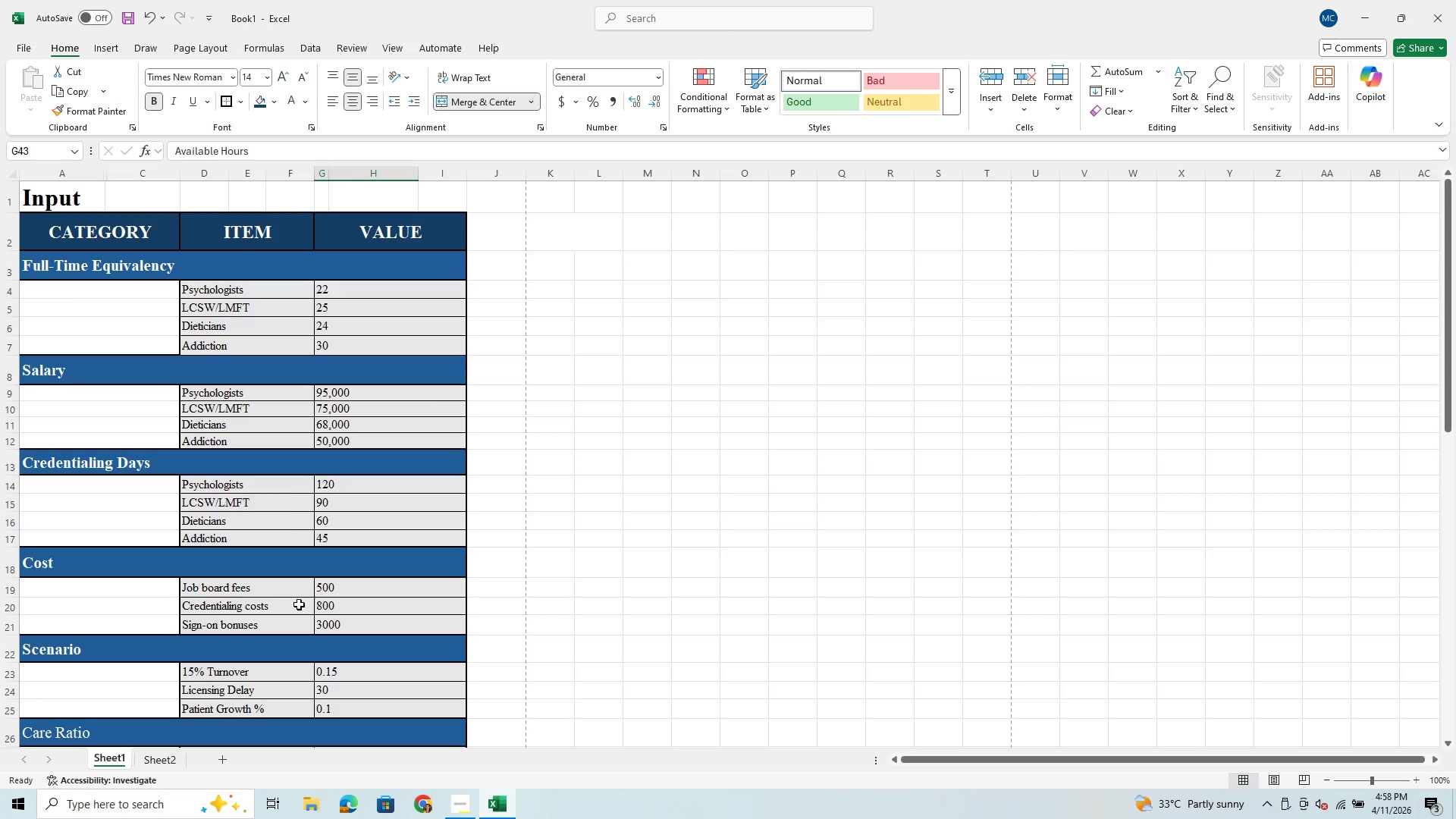 
scroll: coordinate [256, 644], scroll_direction: down, amount: 19.0
 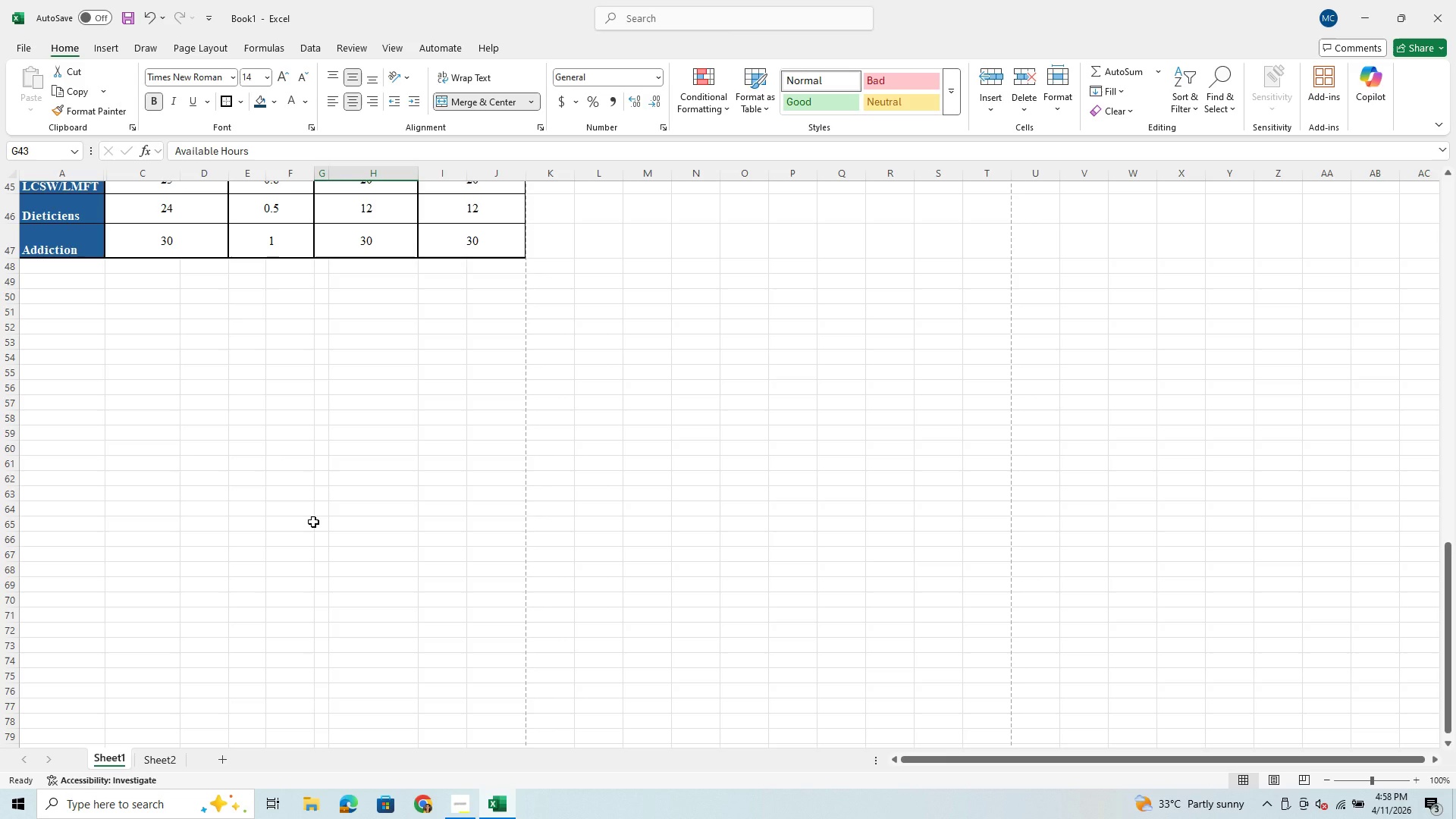 
wait(28.64)
 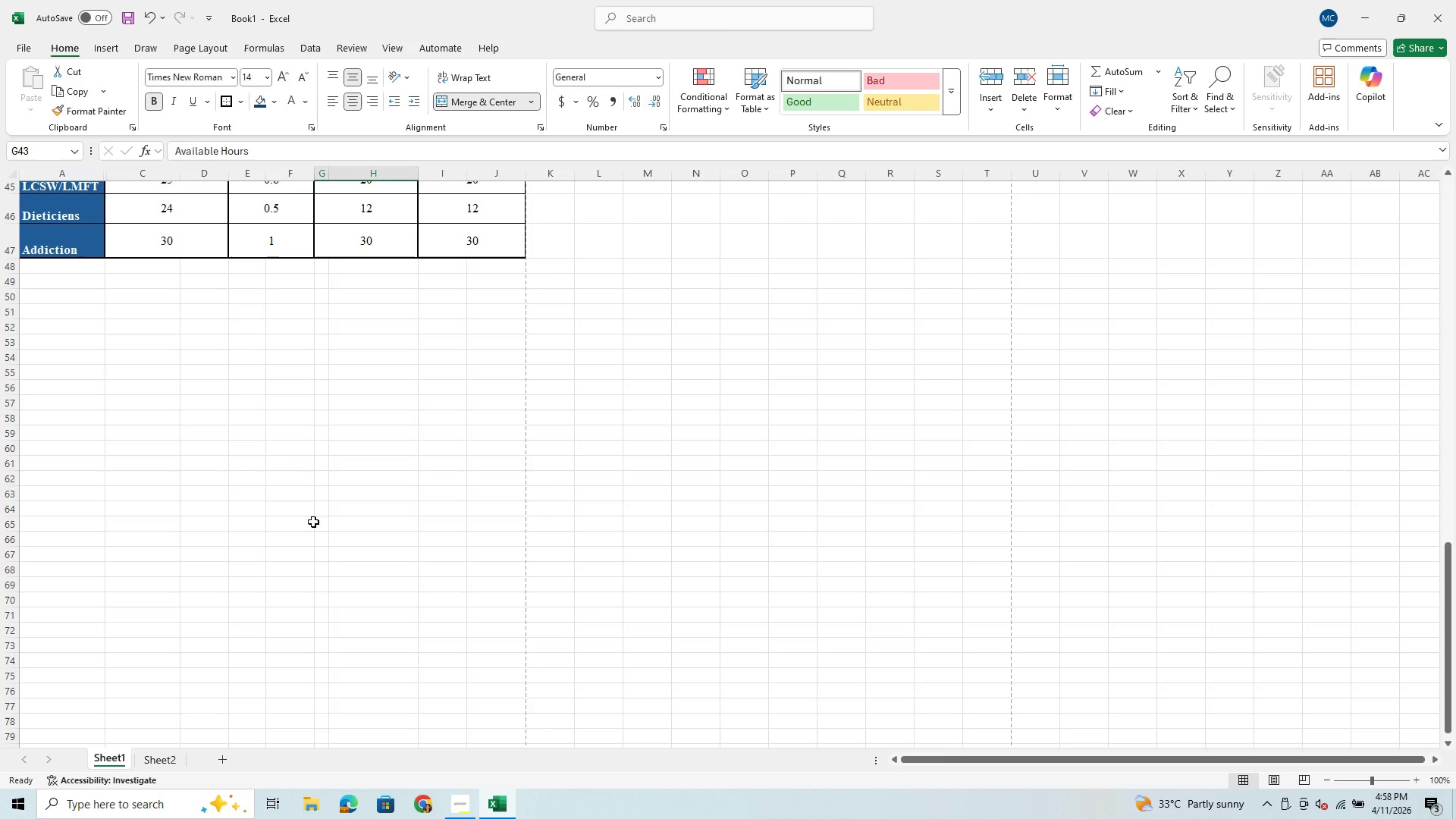 
scroll: coordinate [308, 517], scroll_direction: none, amount: 0.0
 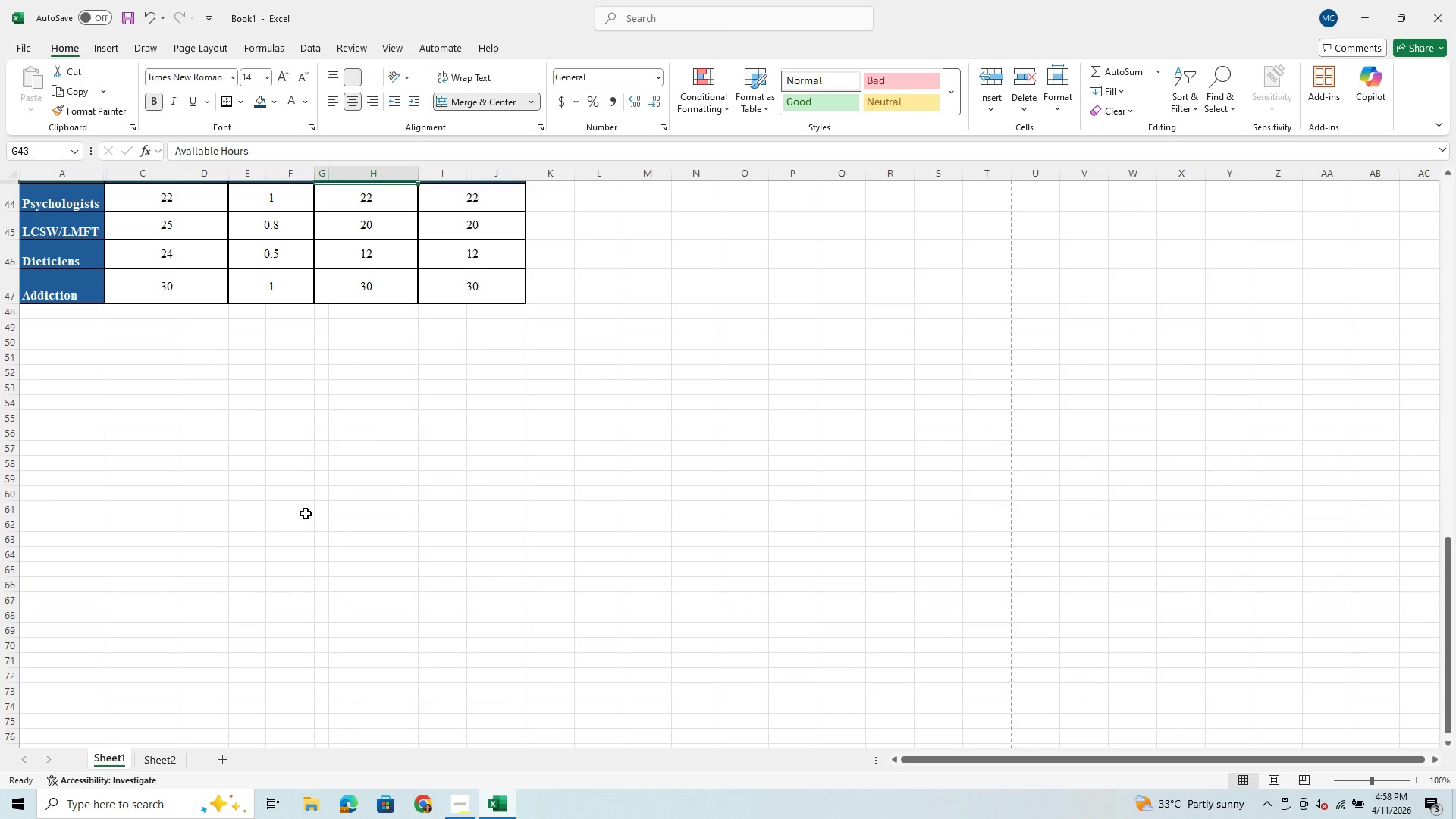 
wait(7.58)
 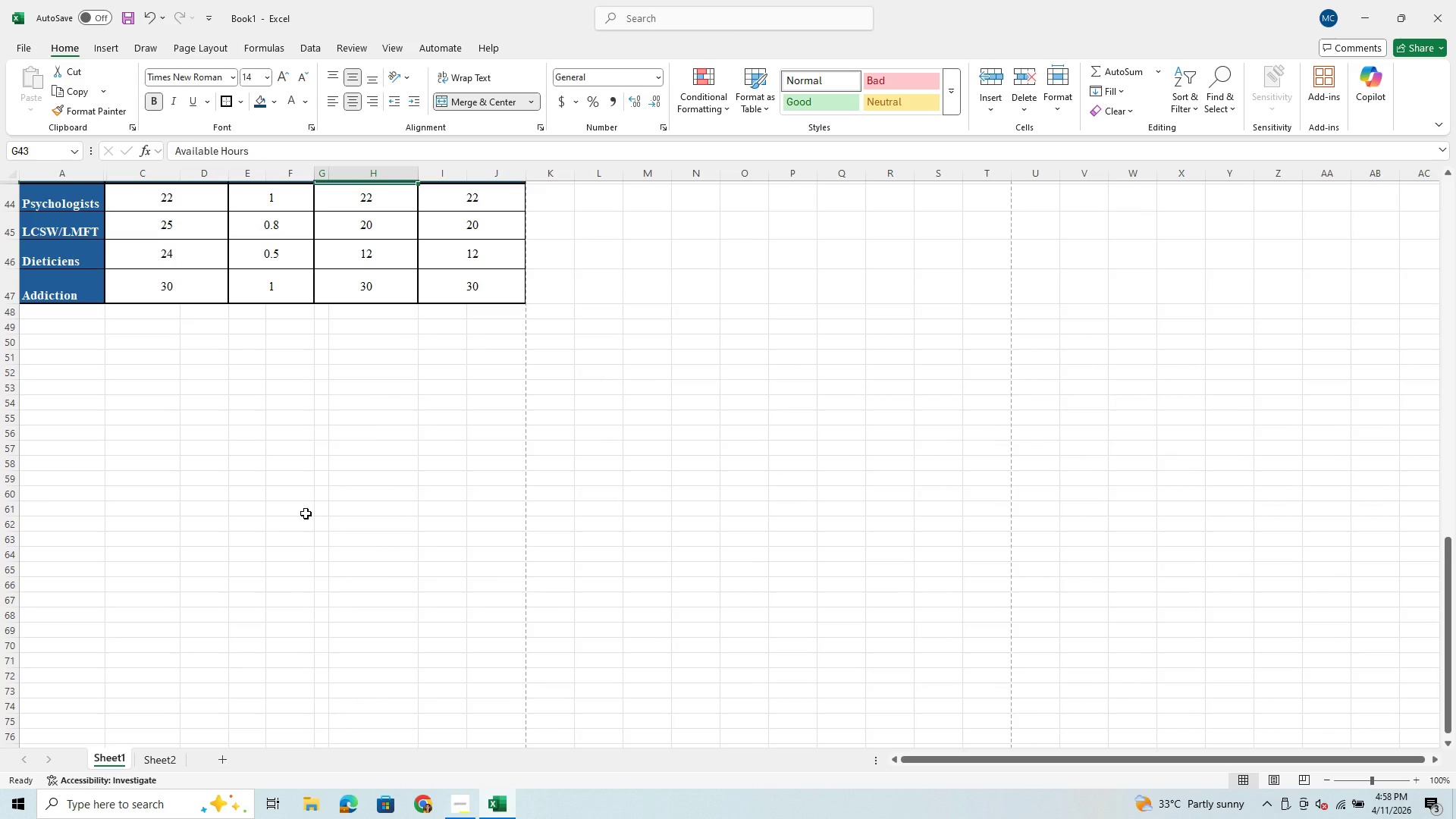 
scroll: coordinate [301, 507], scroll_direction: up, amount: 1.0
 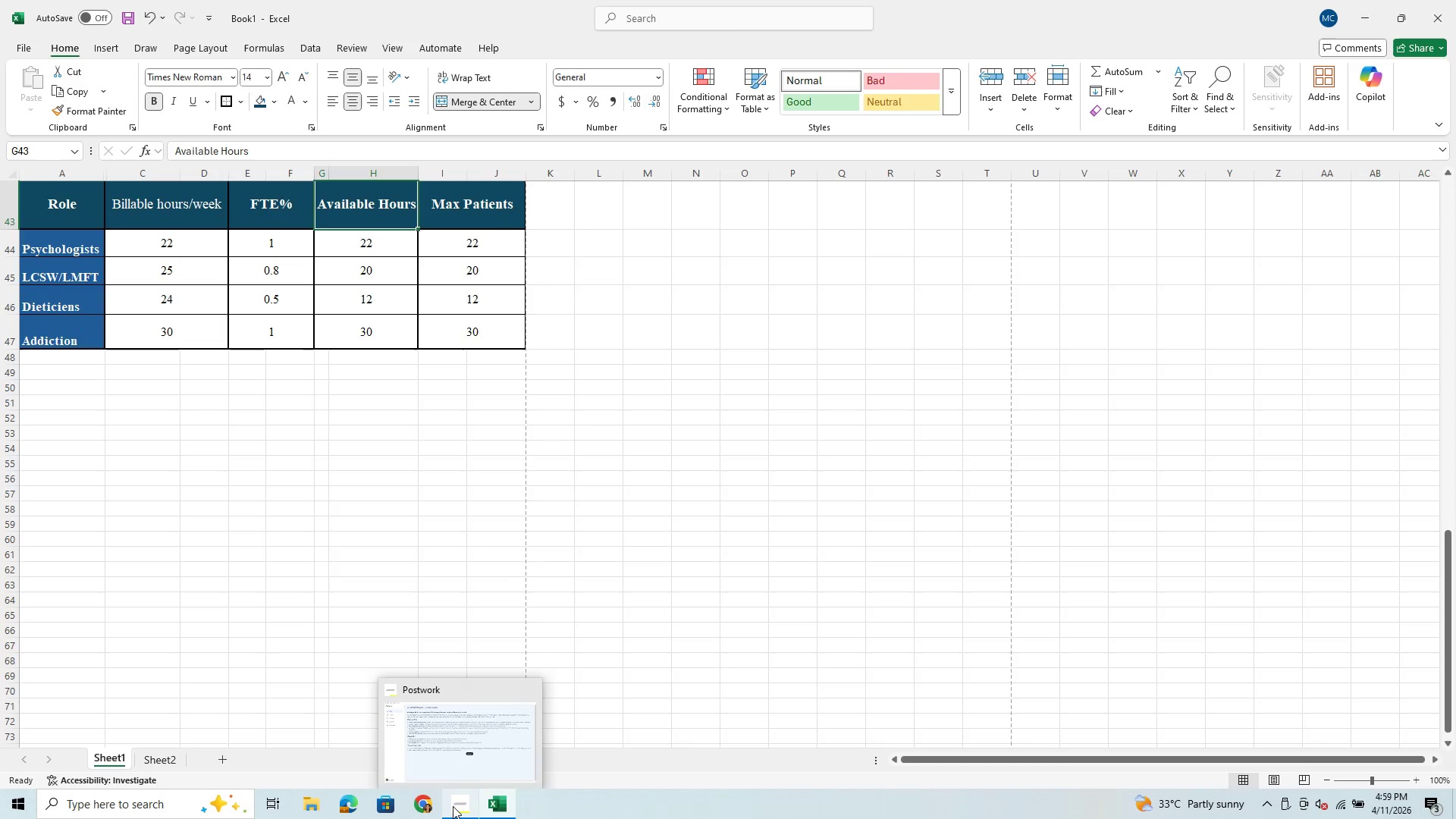 
left_click([447, 752])